 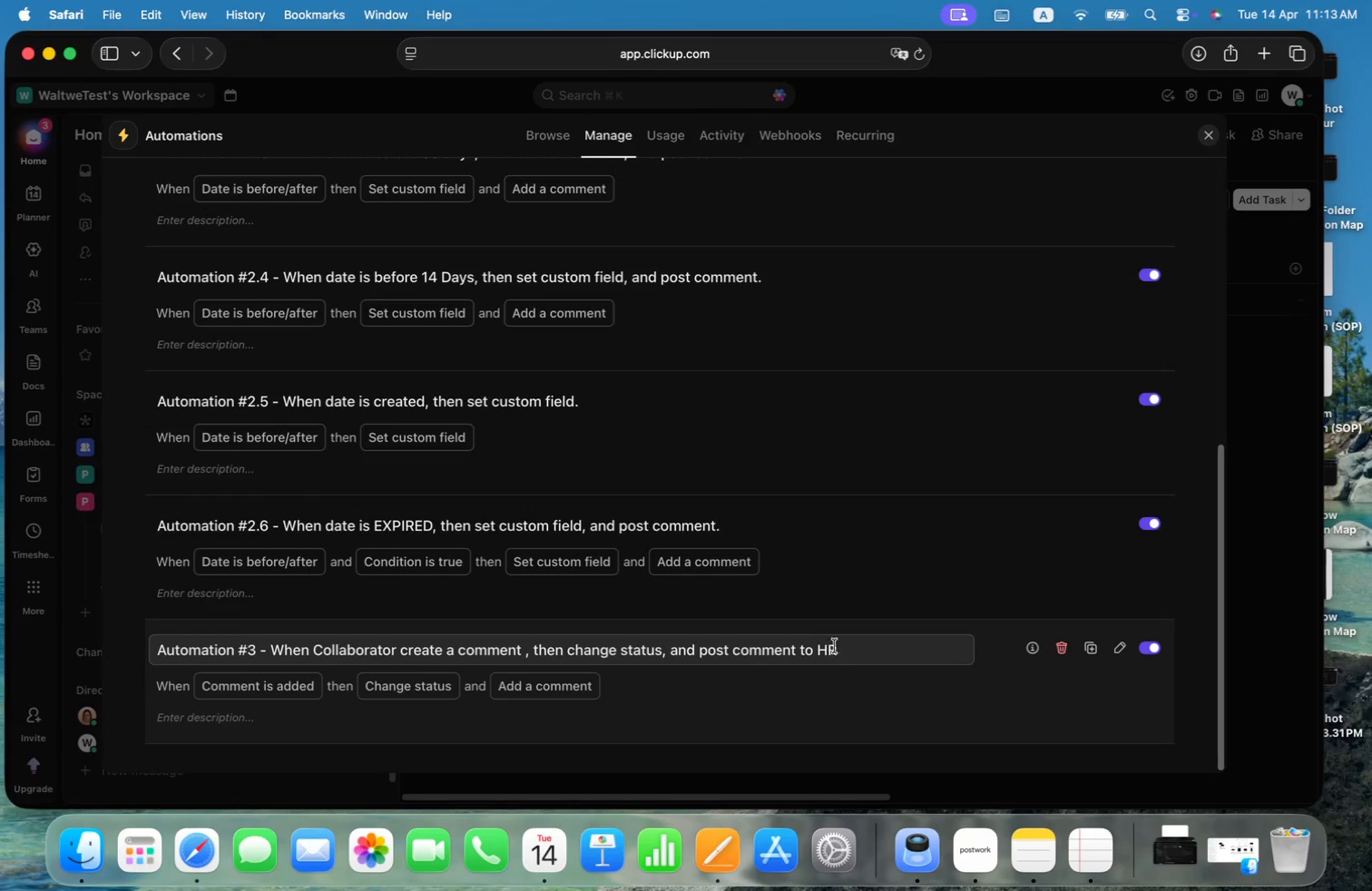 
left_click([854, 648])
 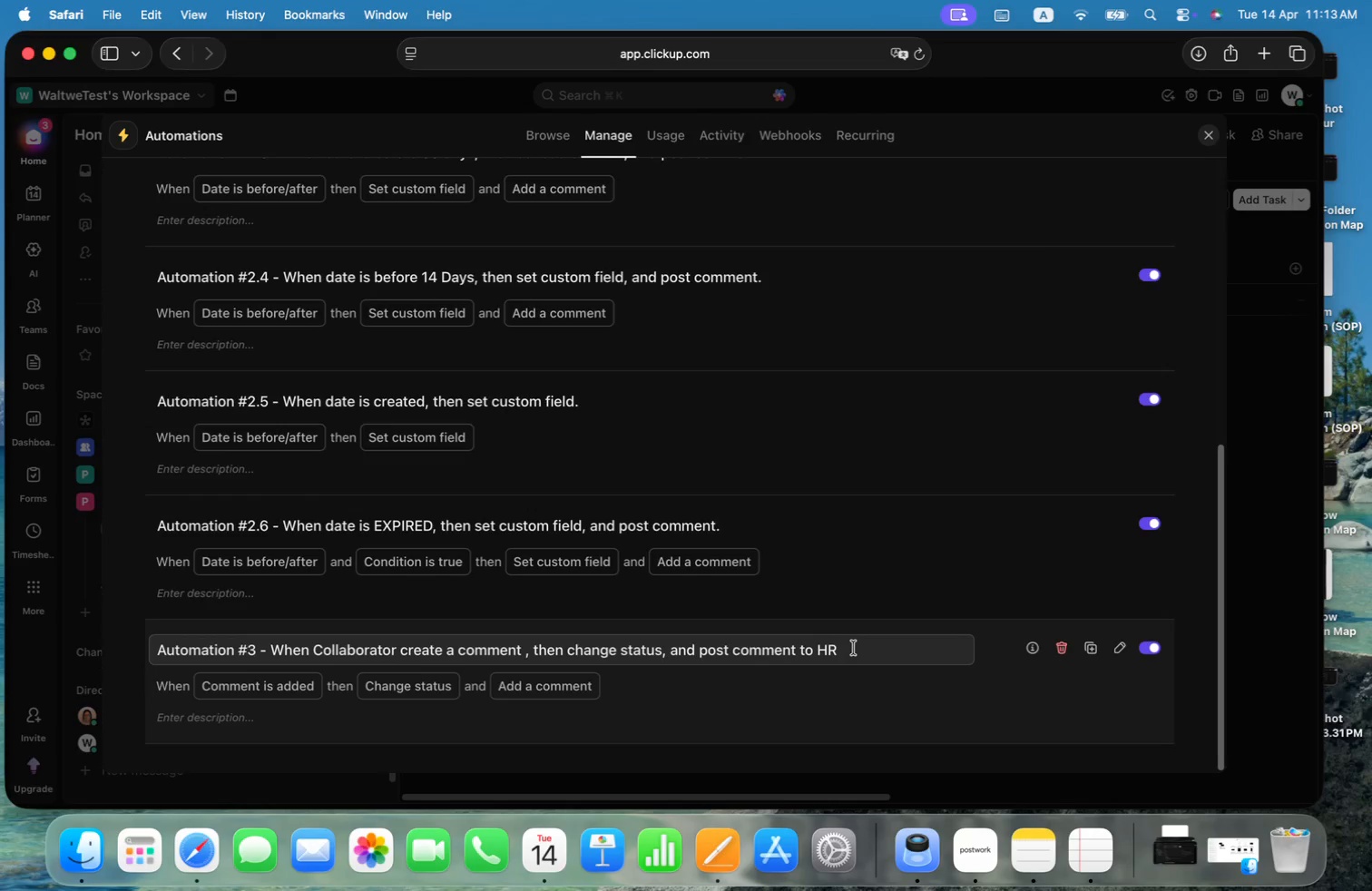 
type(for)
 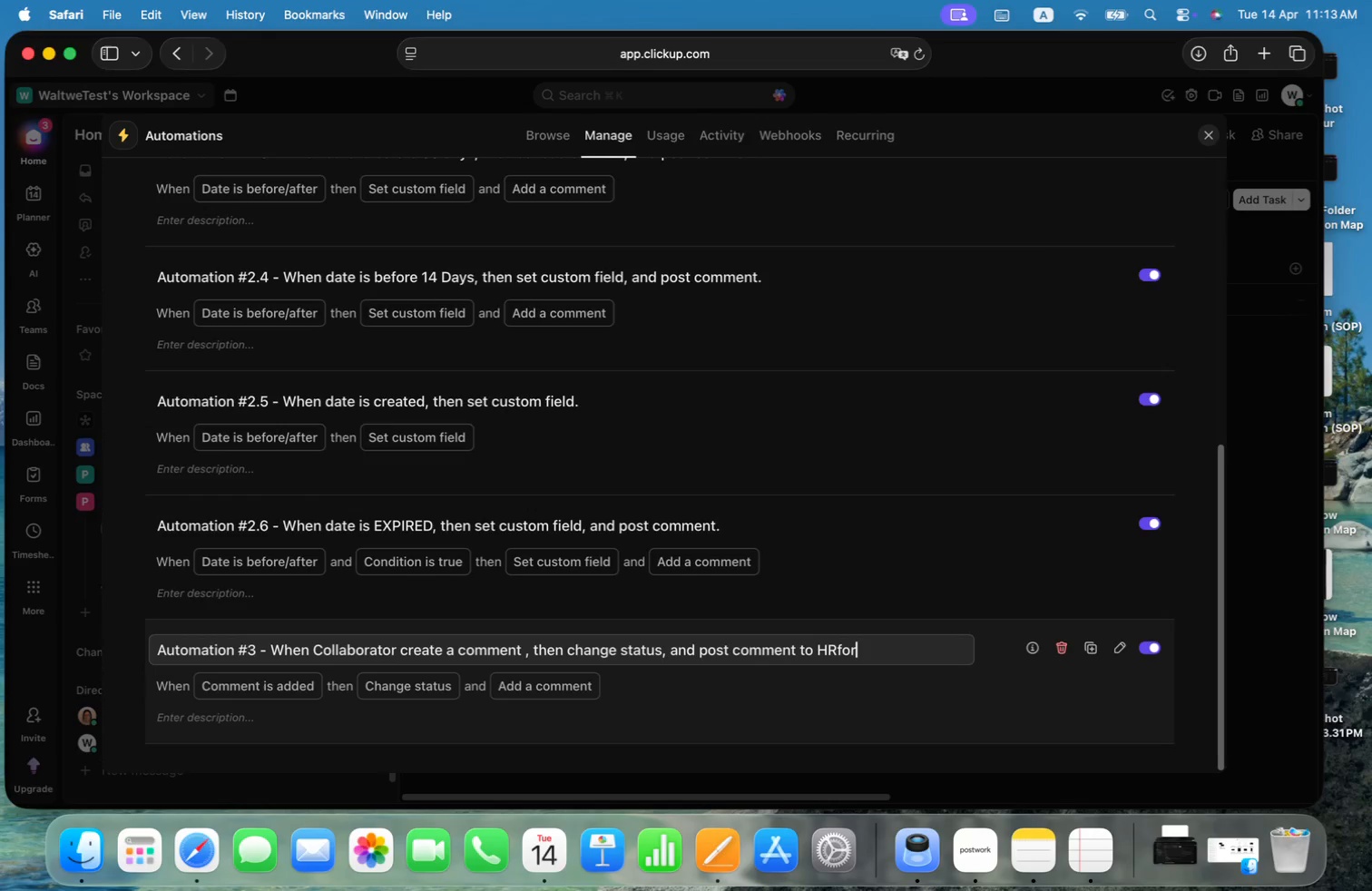 
key(ArrowLeft)
 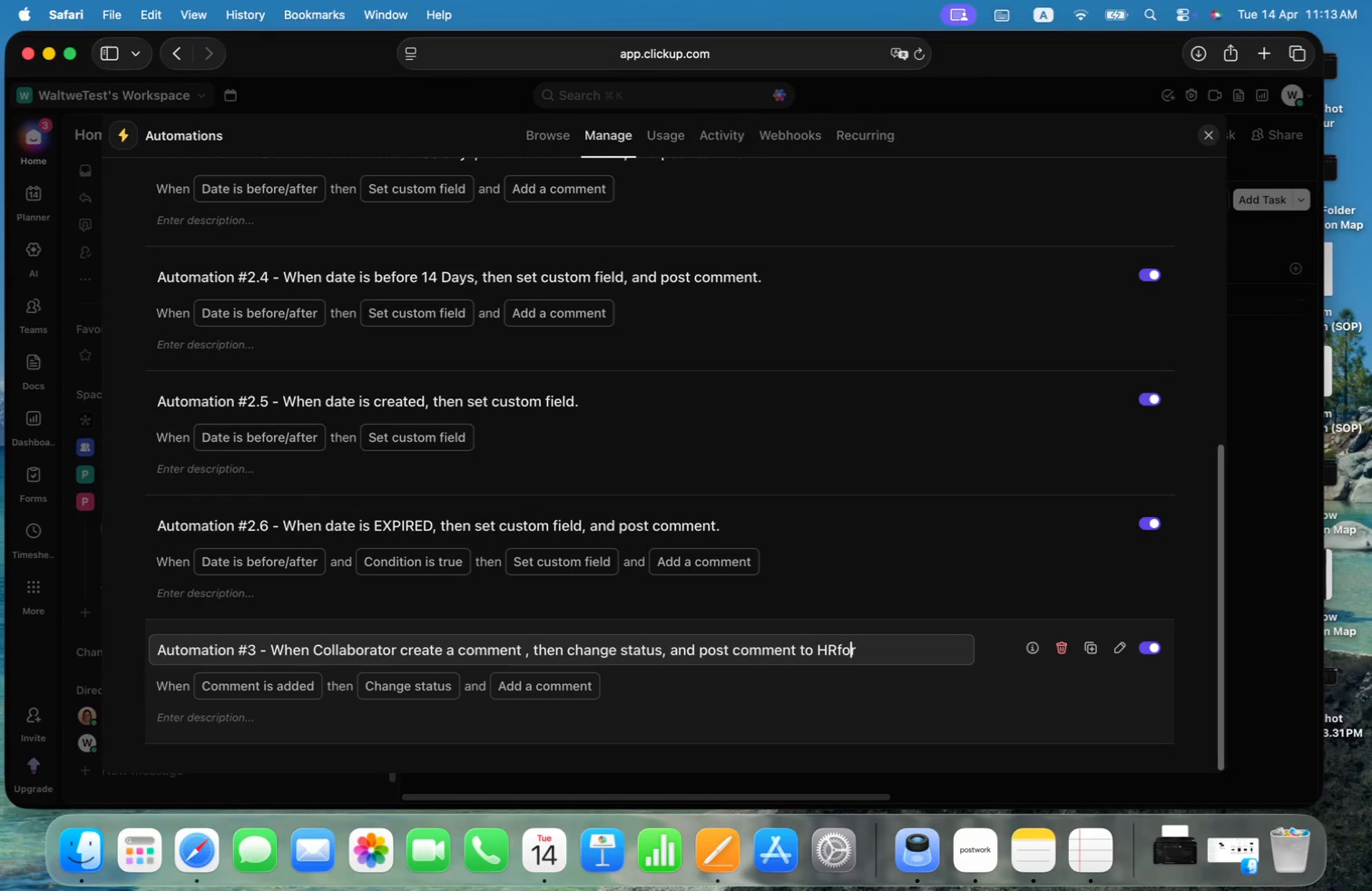 
key(ArrowLeft)
 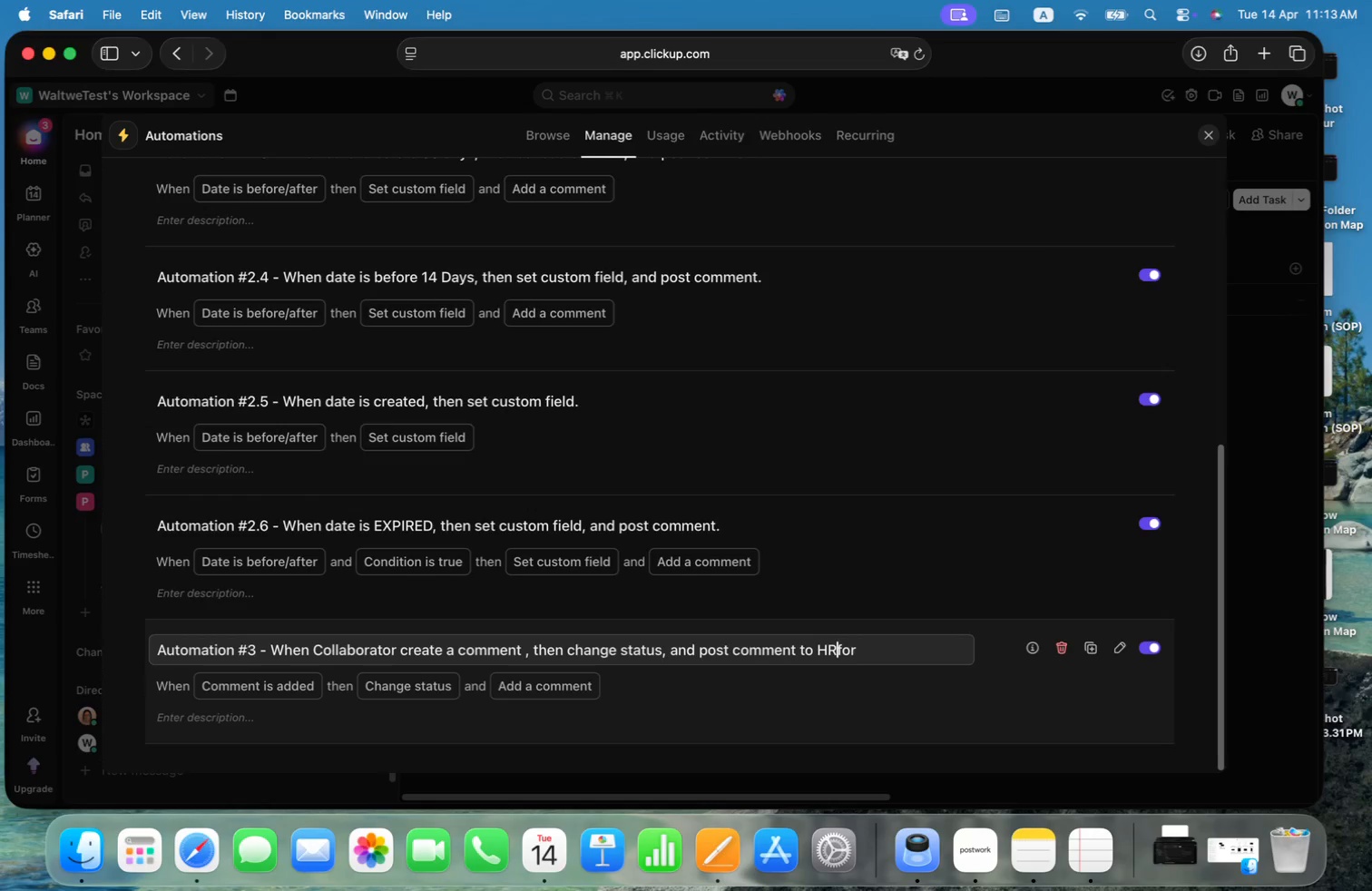 
key(ArrowLeft)
 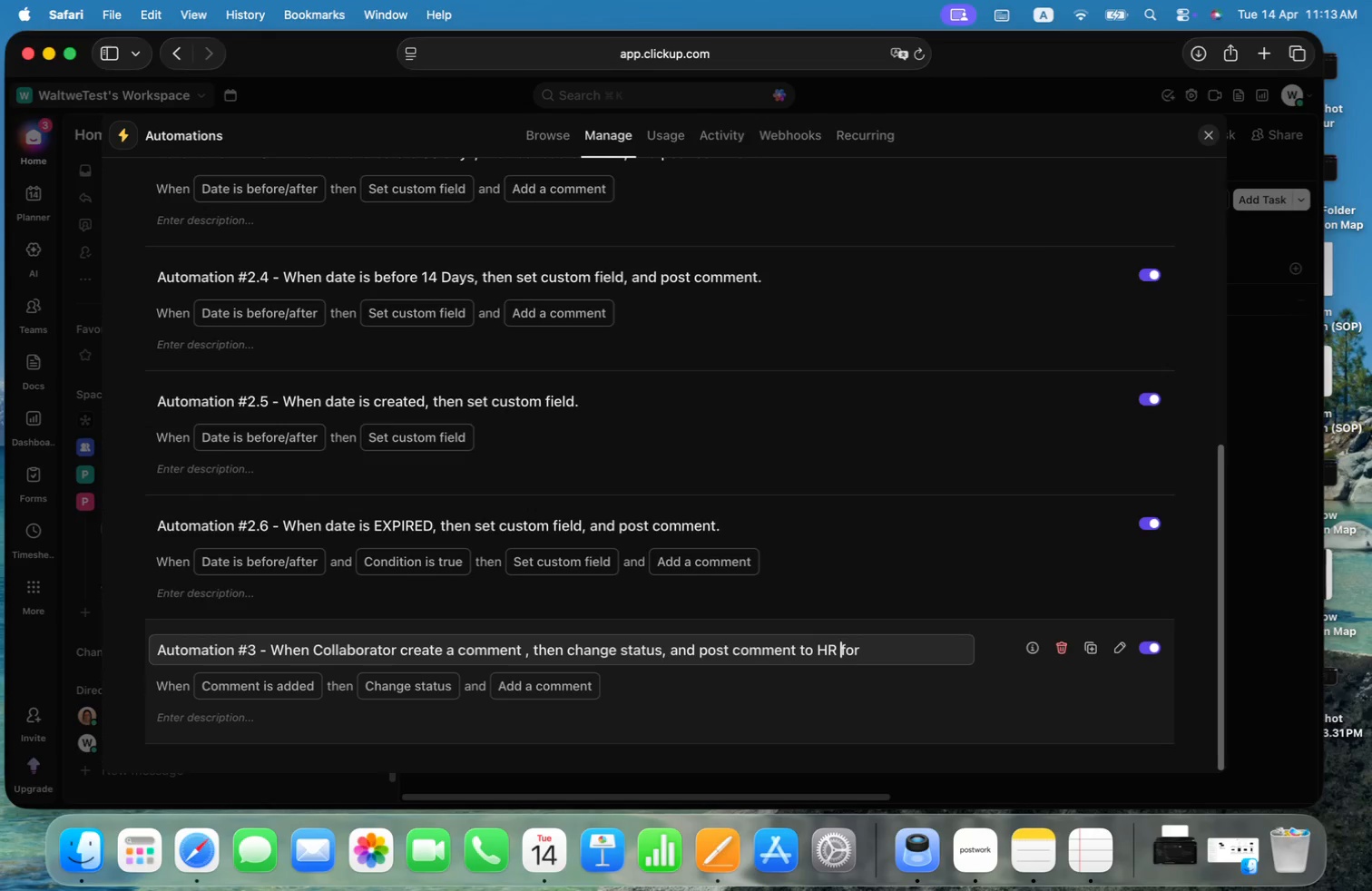 
key(Space)